 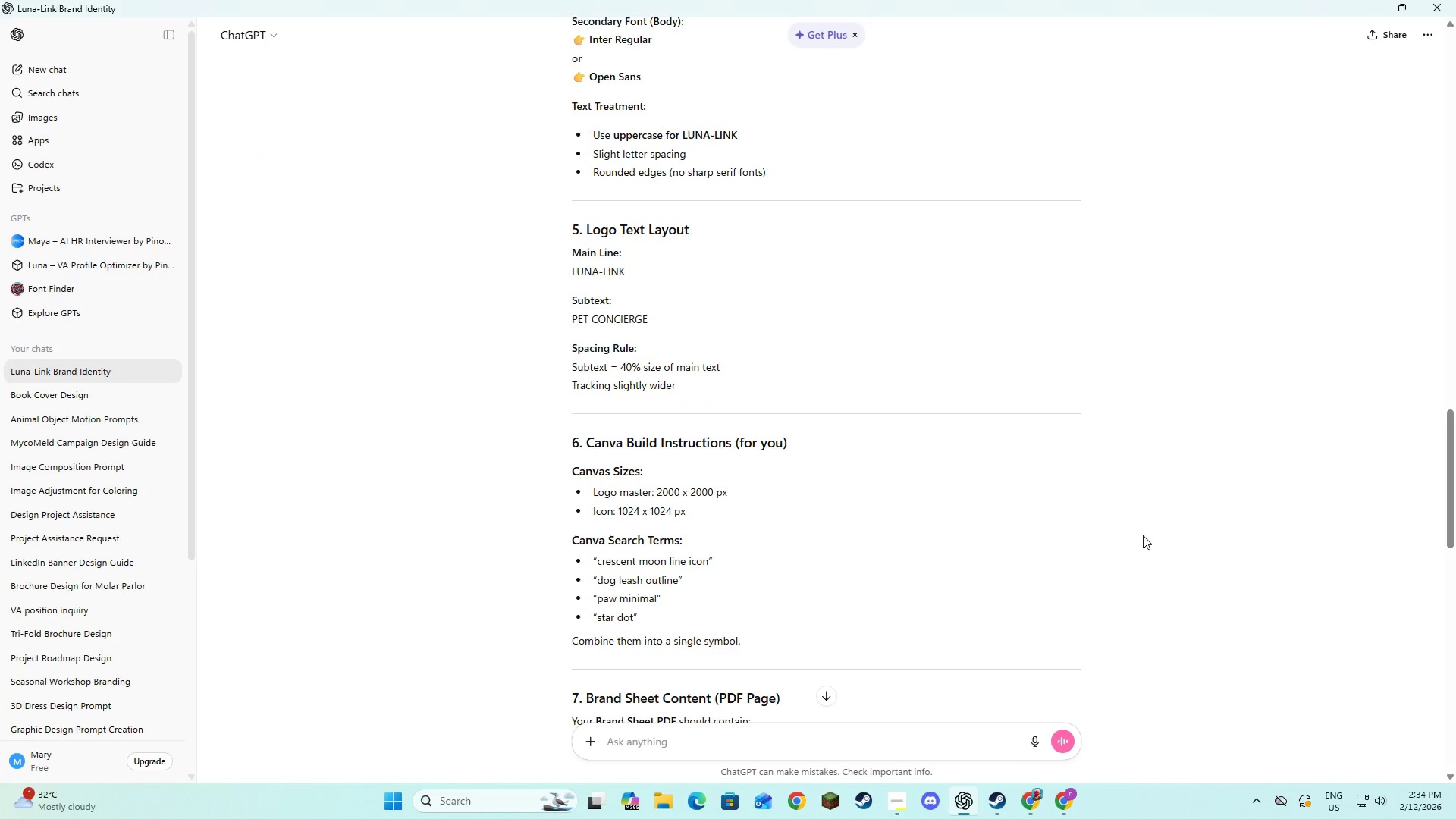 
key(Alt+Tab)
 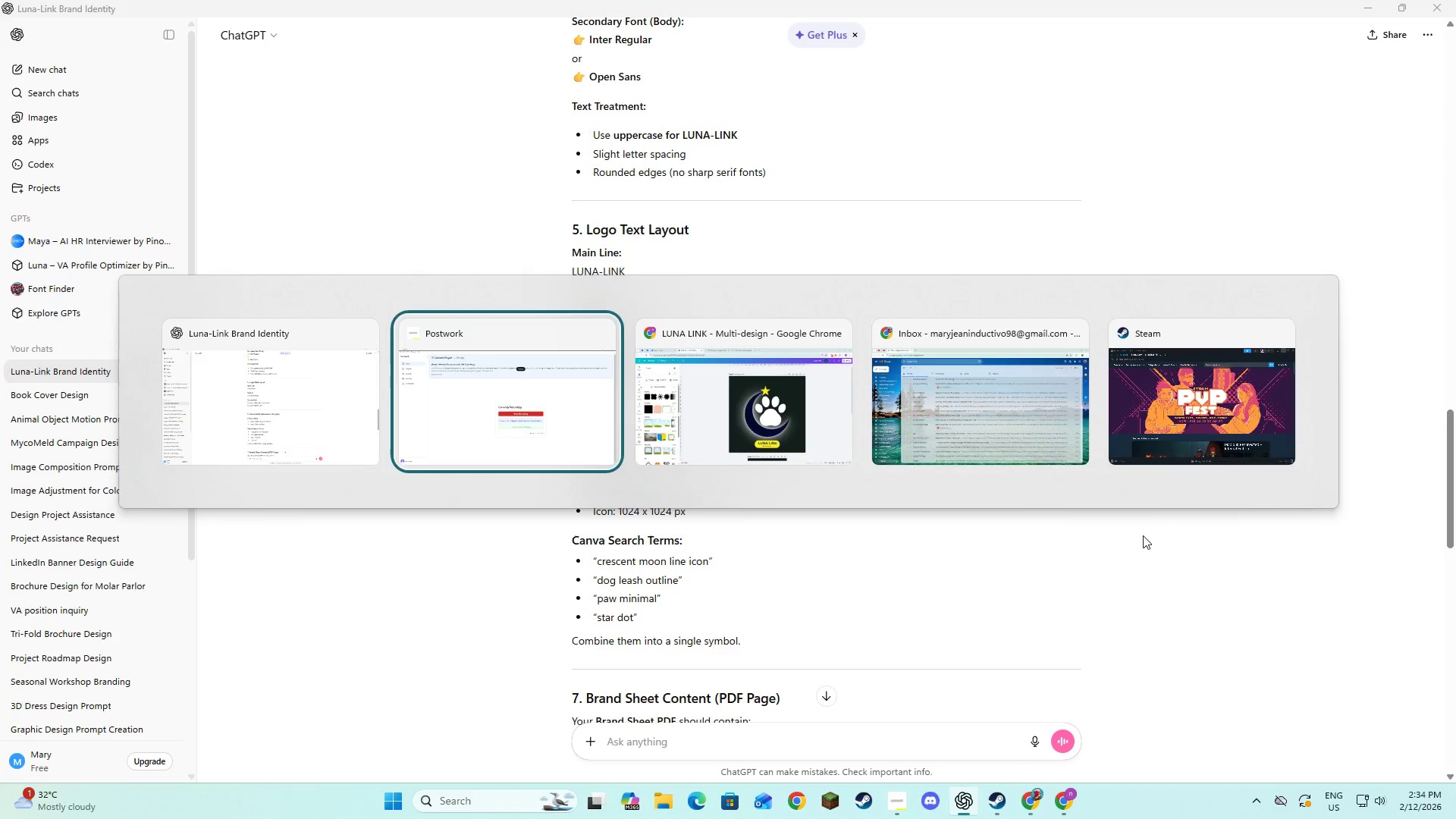 
key(Alt+Tab)
 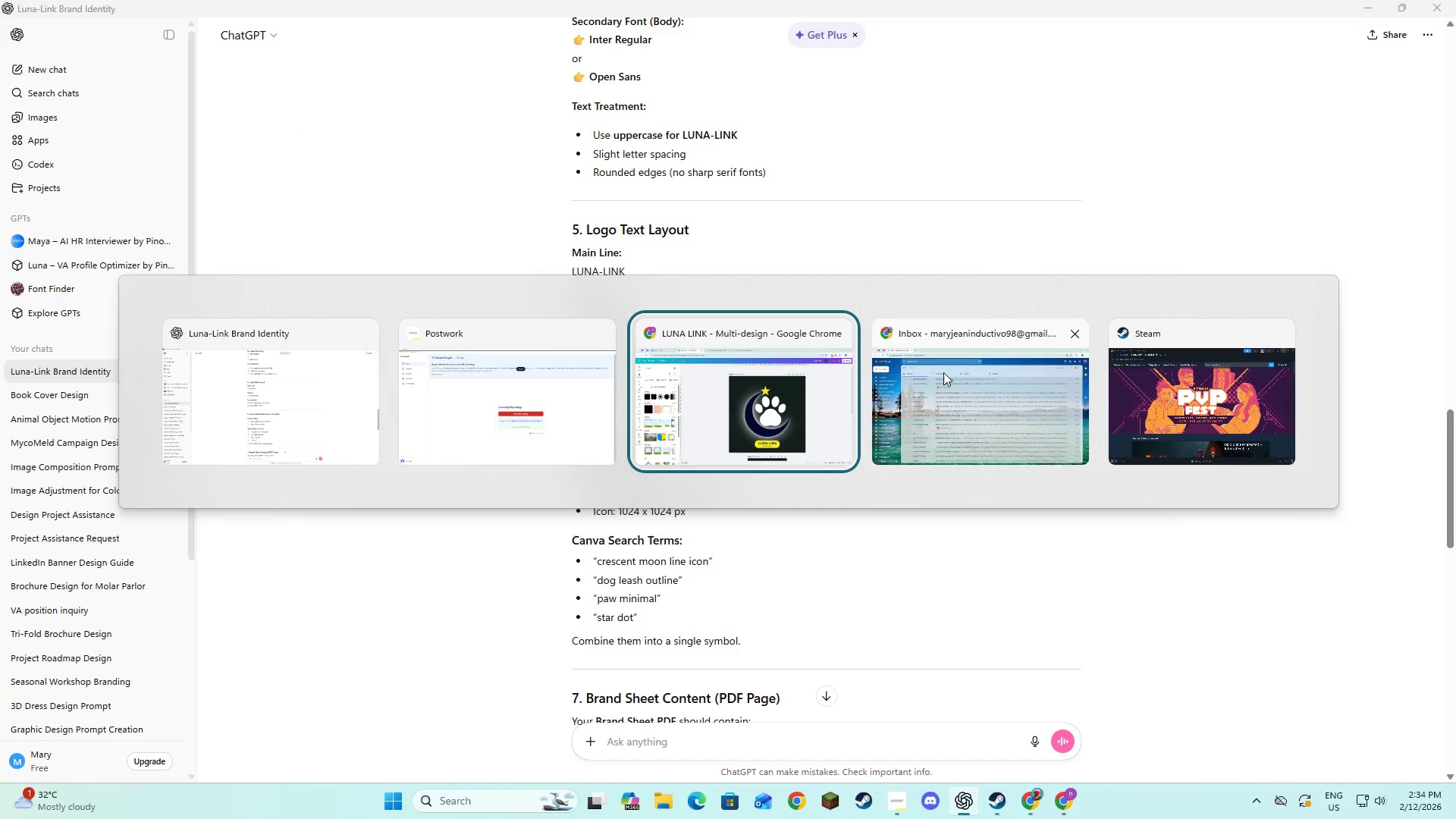 
left_click([940, 366])
 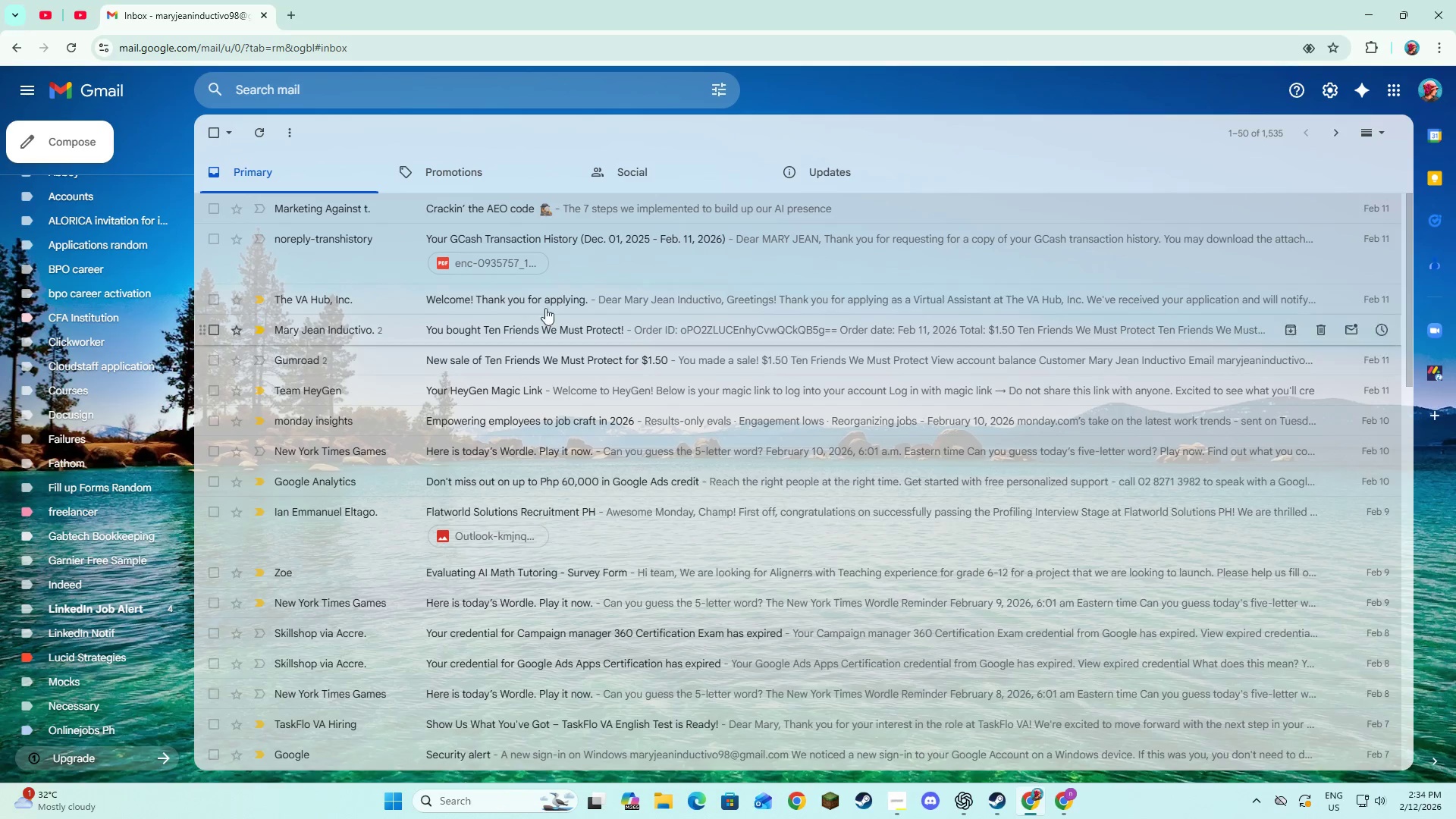 
key(Alt+Tab)
 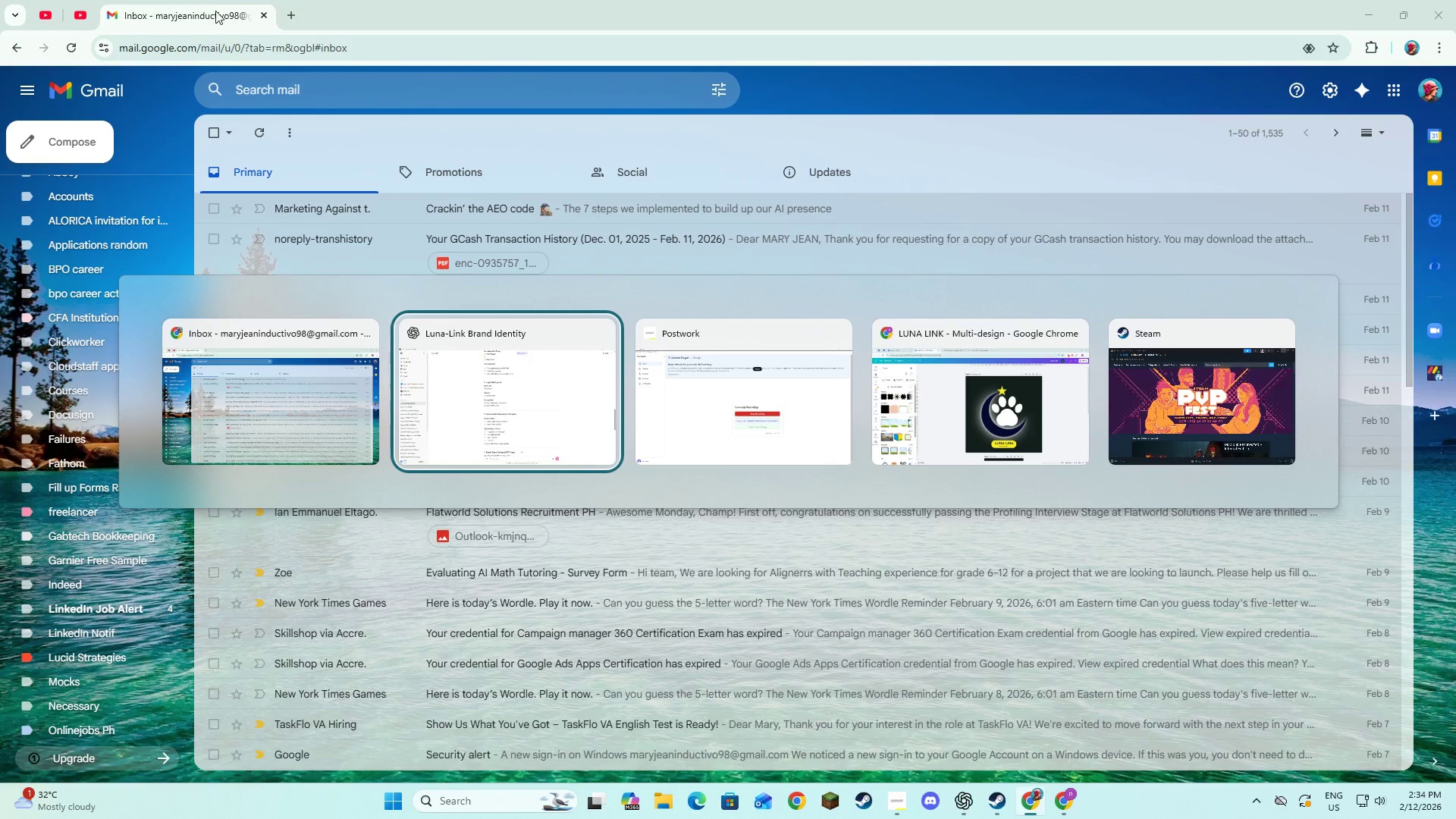 
left_click([293, 16])
 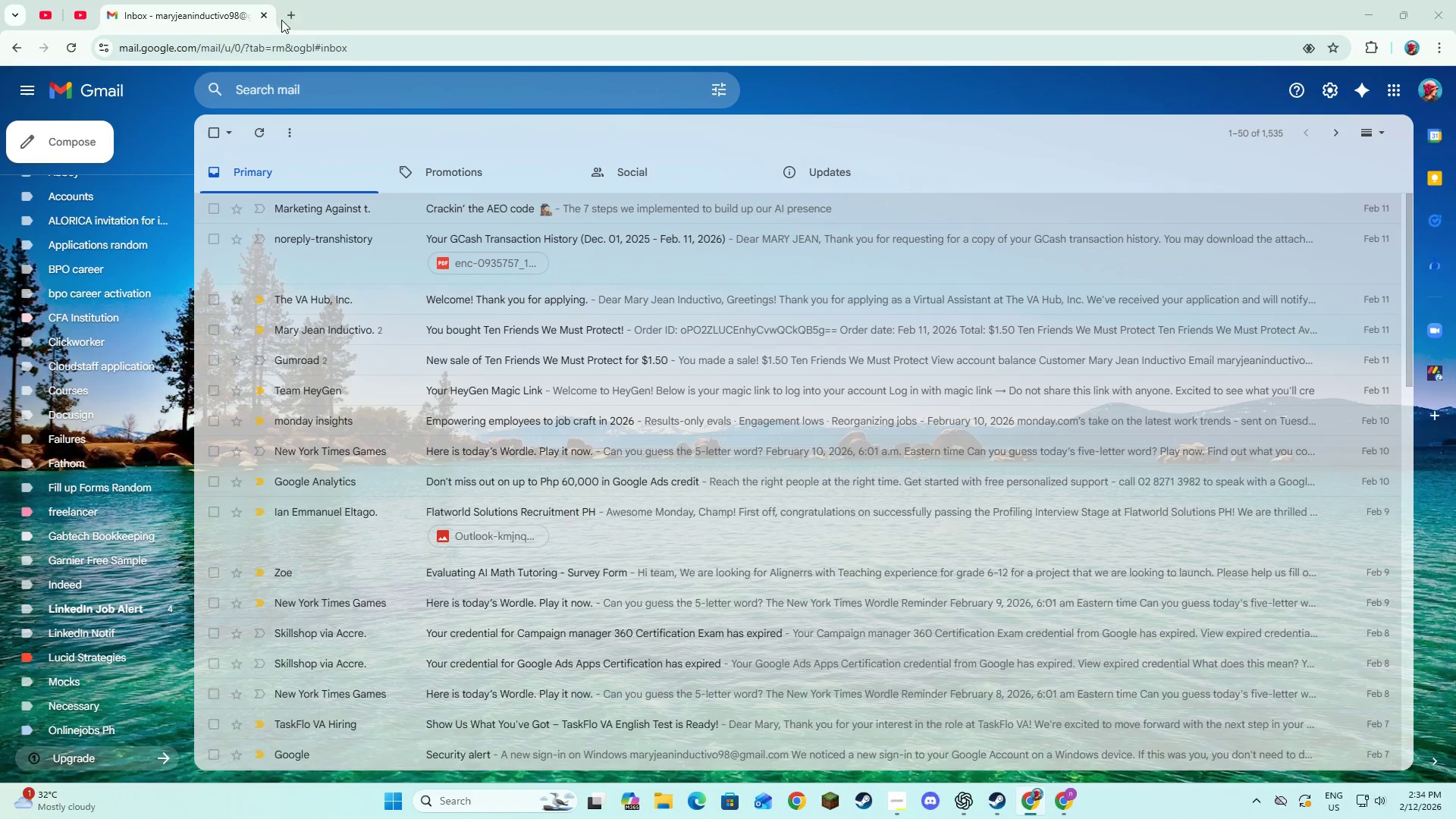 
left_click([287, 18])
 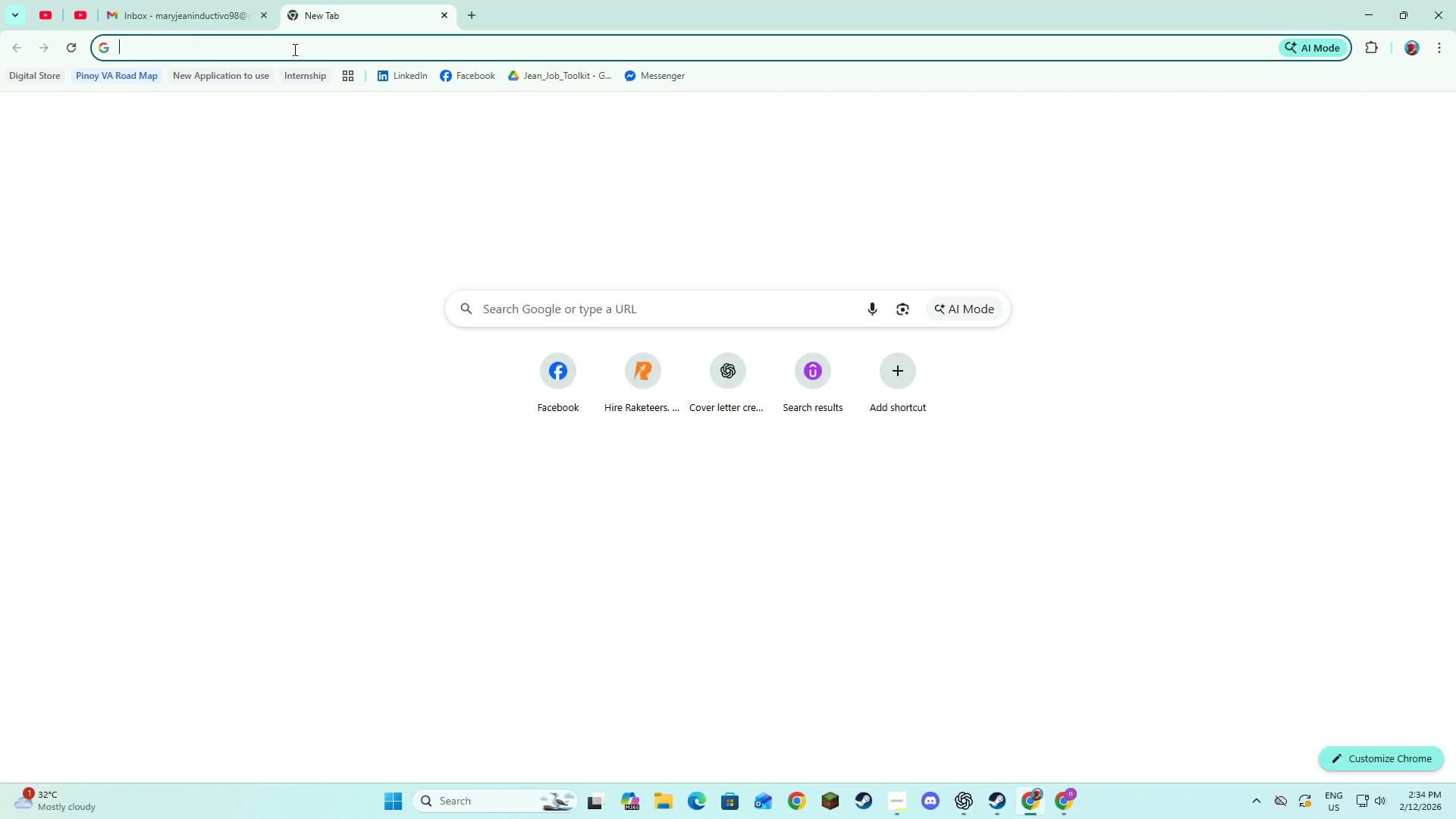 
left_click([293, 49])
 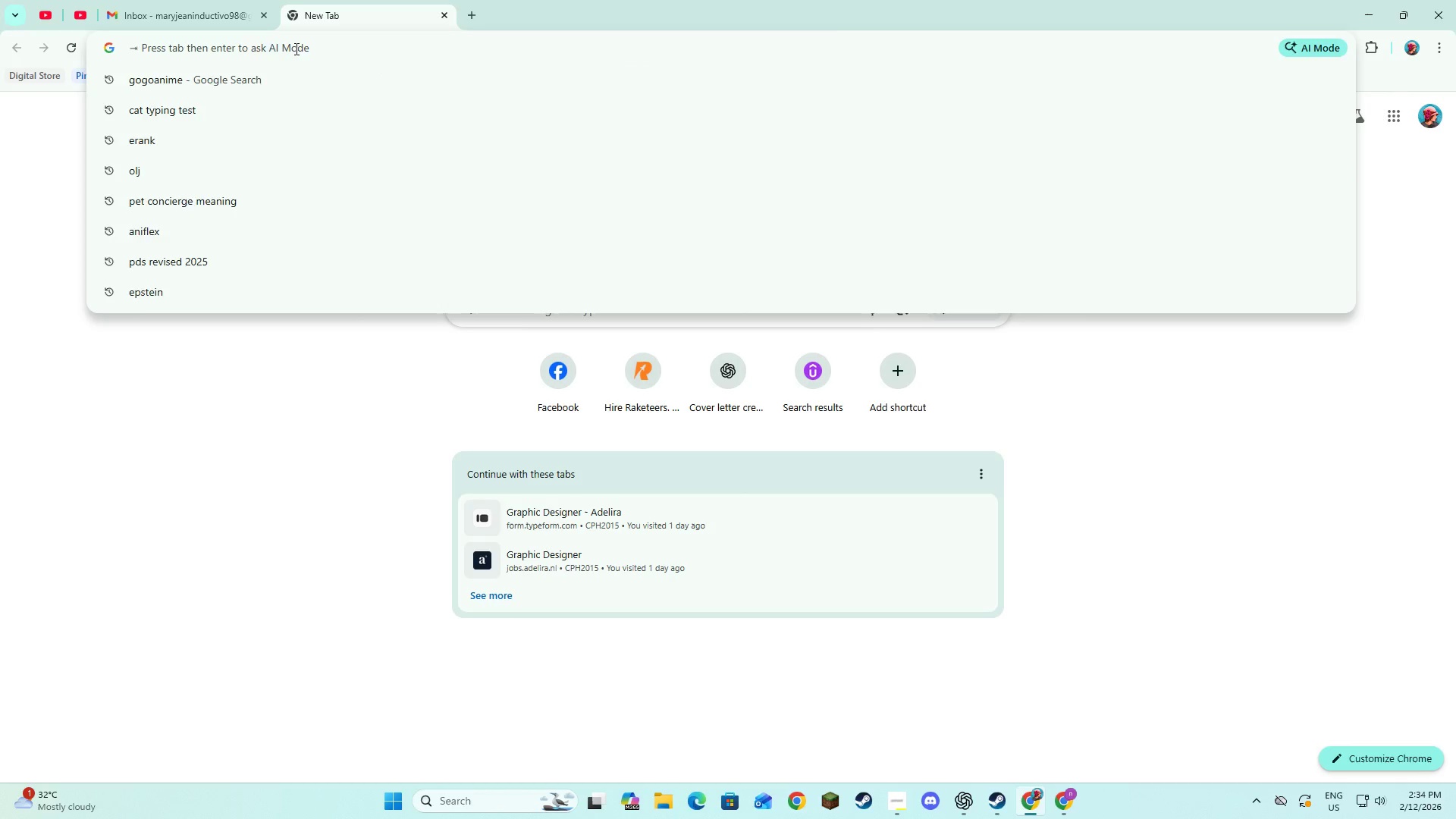 
type(yout)
 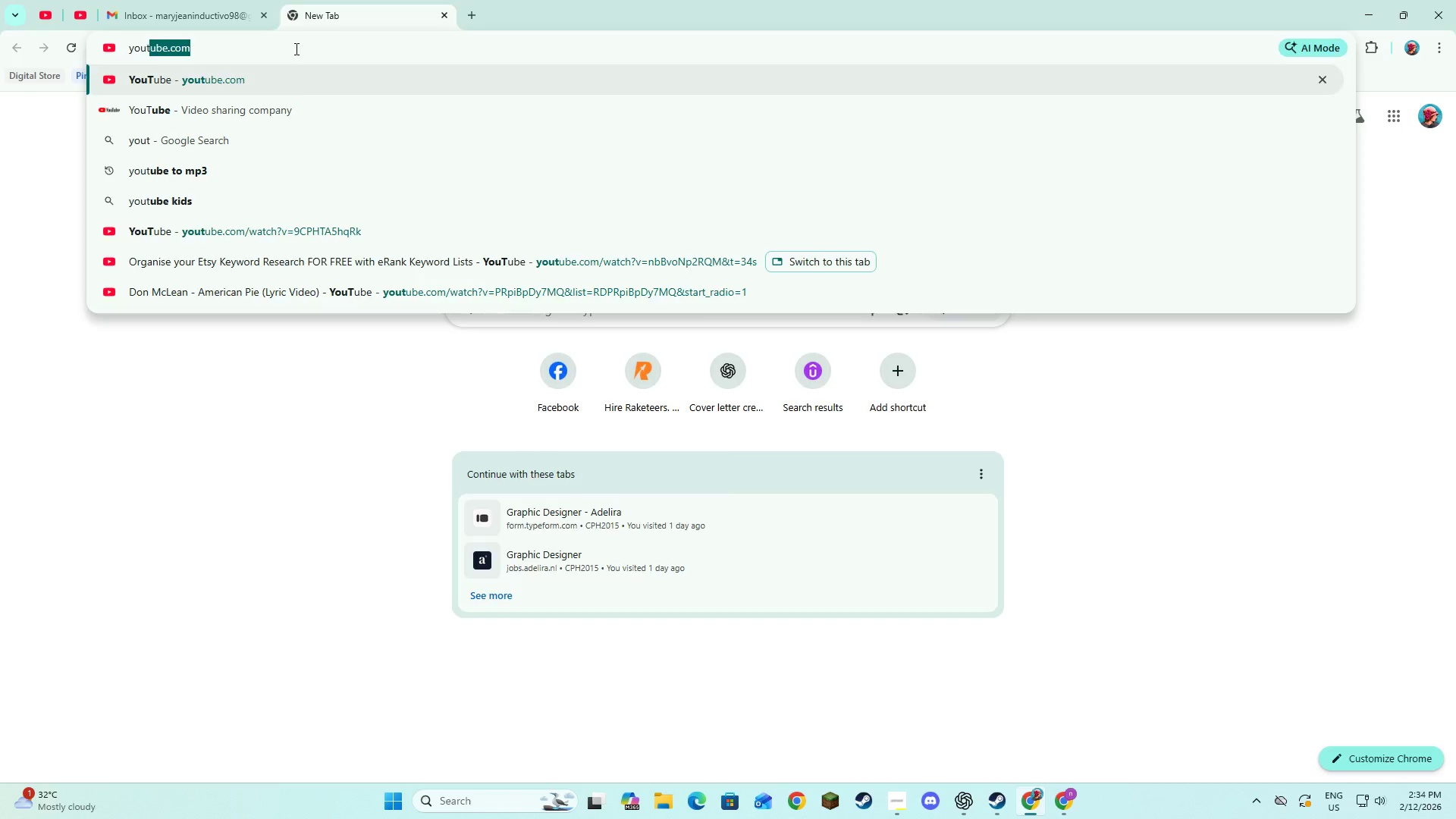 
key(Enter)
 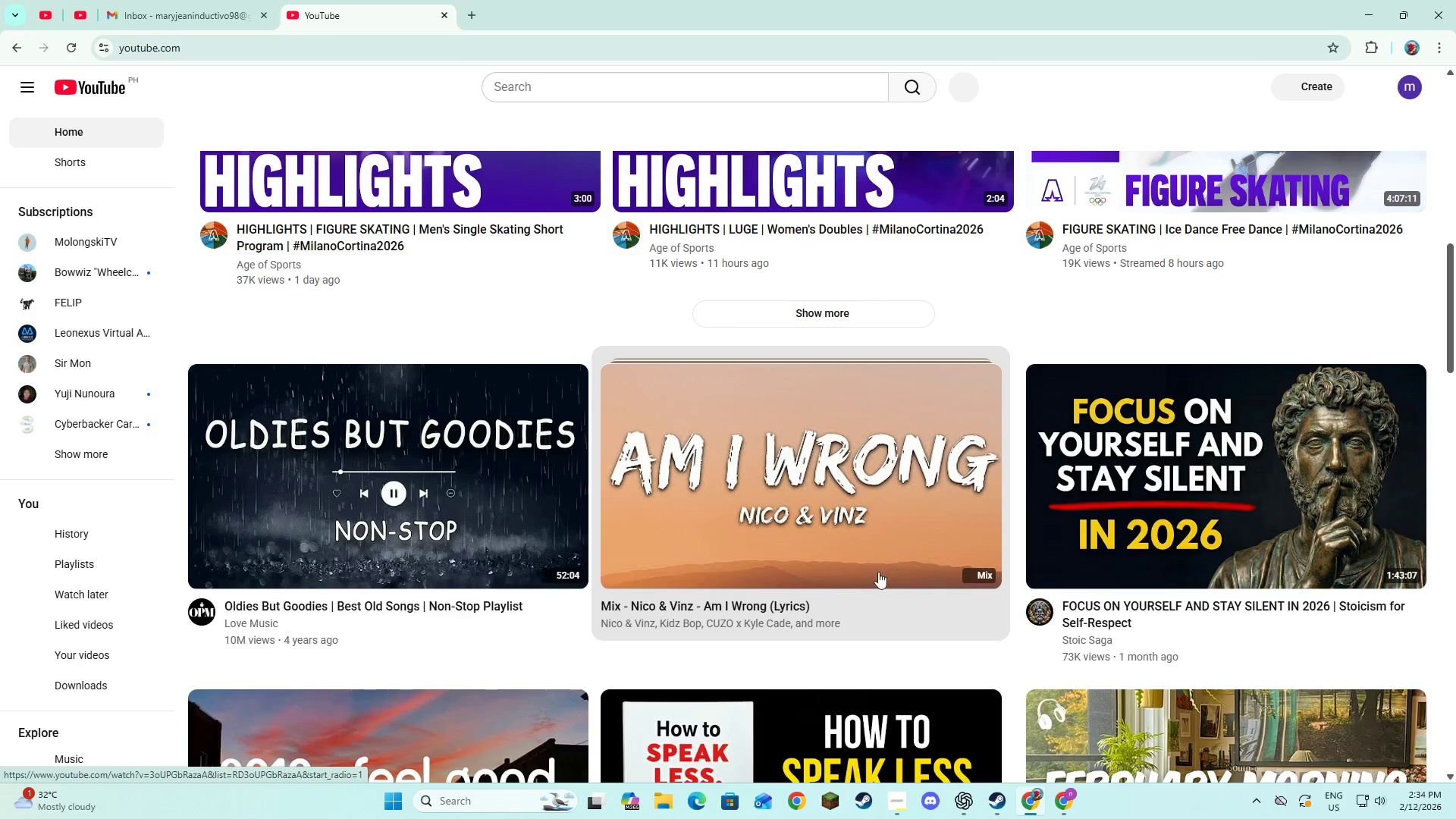 
wait(5.27)
 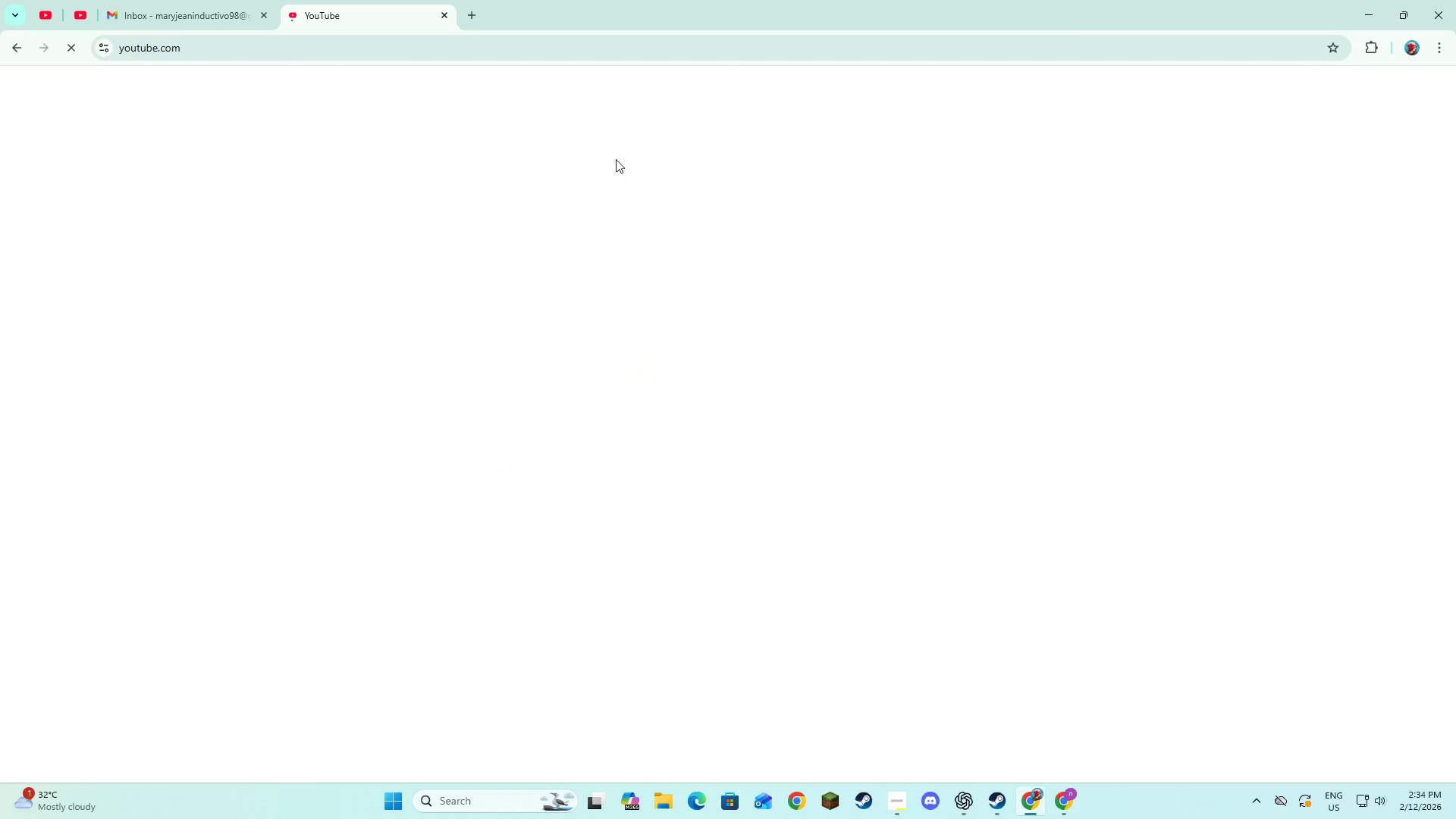 
scroll: coordinate [890, 486], scroll_direction: down, amount: 7.0
 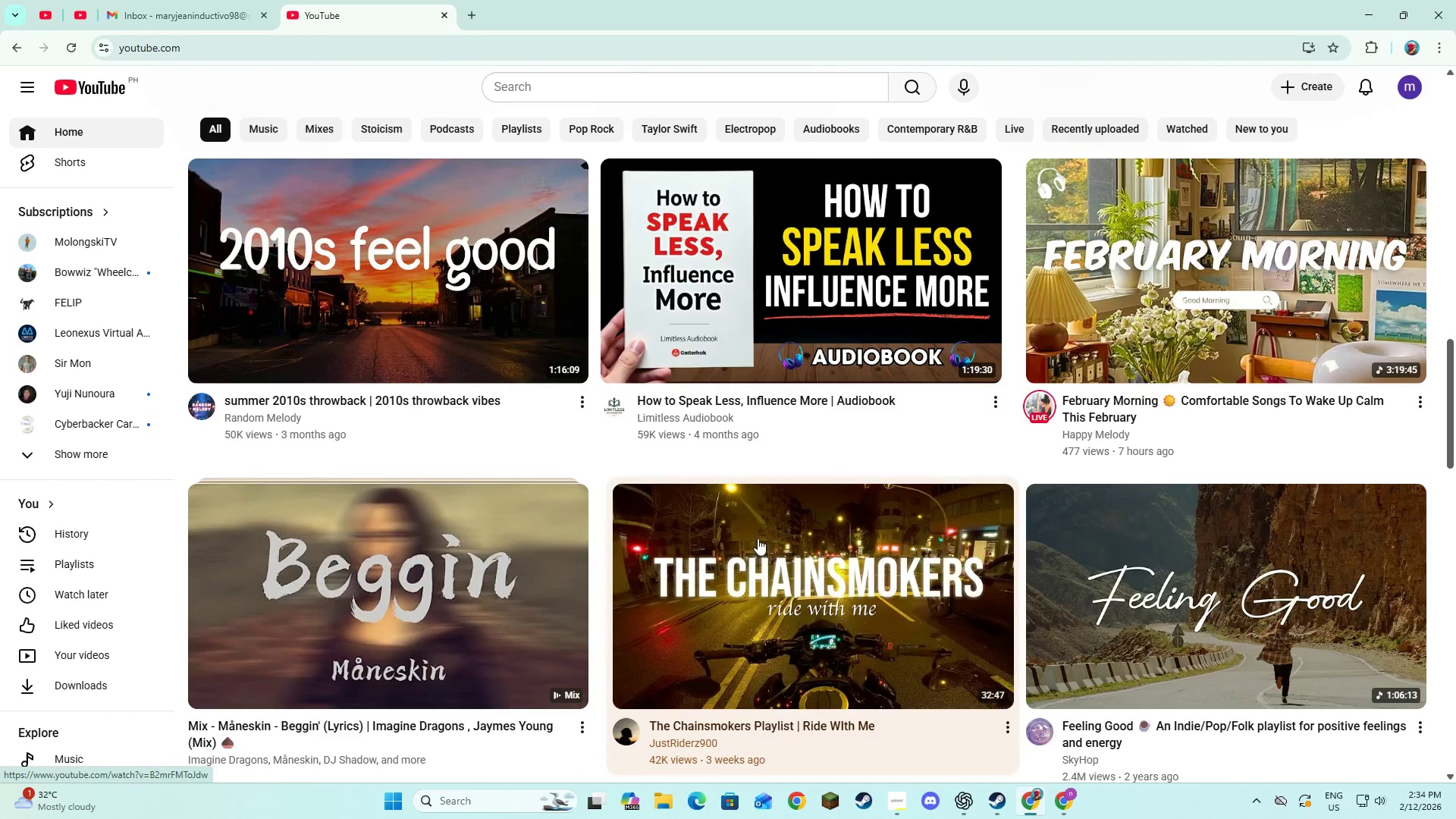 
left_click([472, 567])
 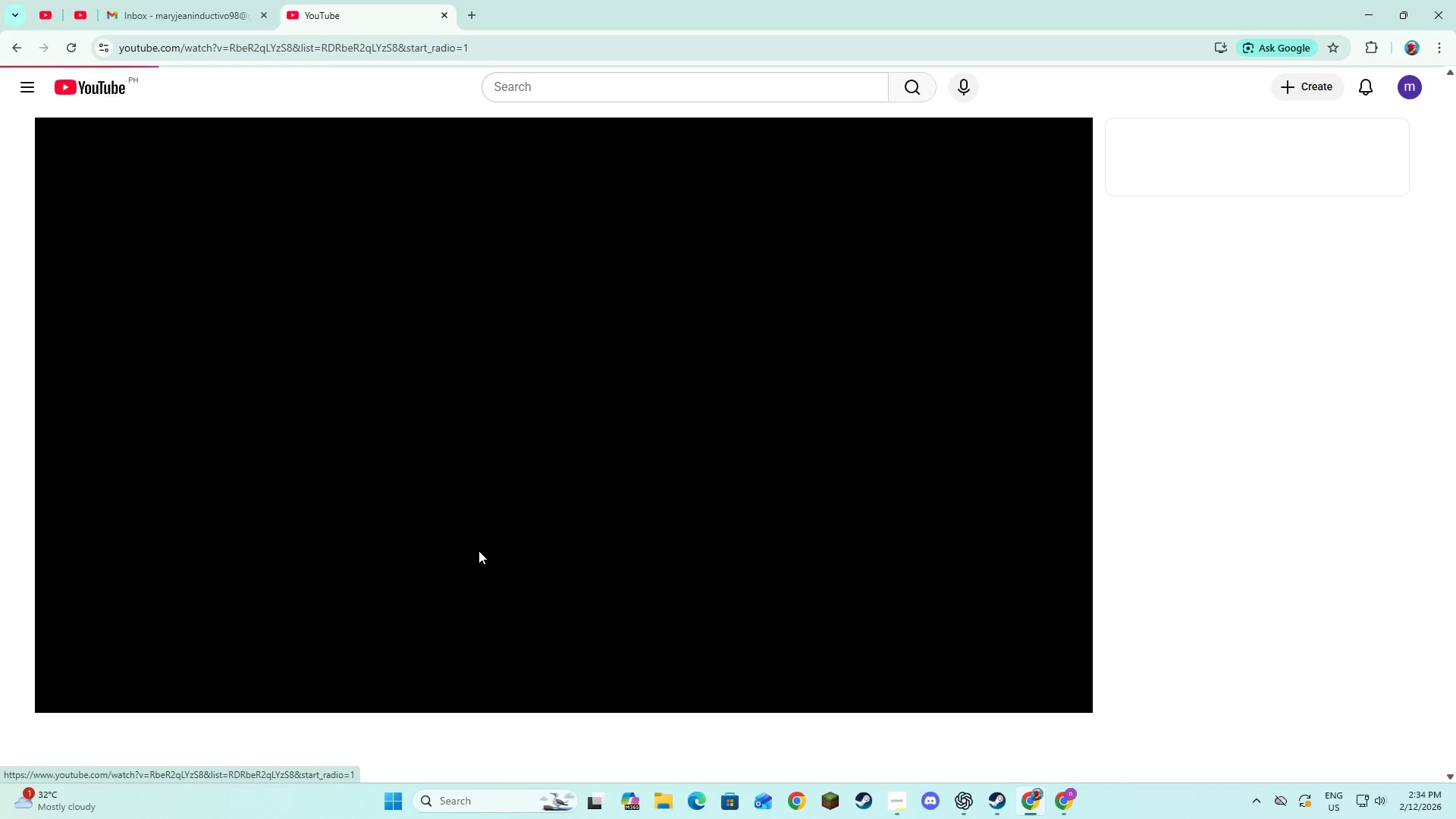 
key(Alt+AltLeft)
 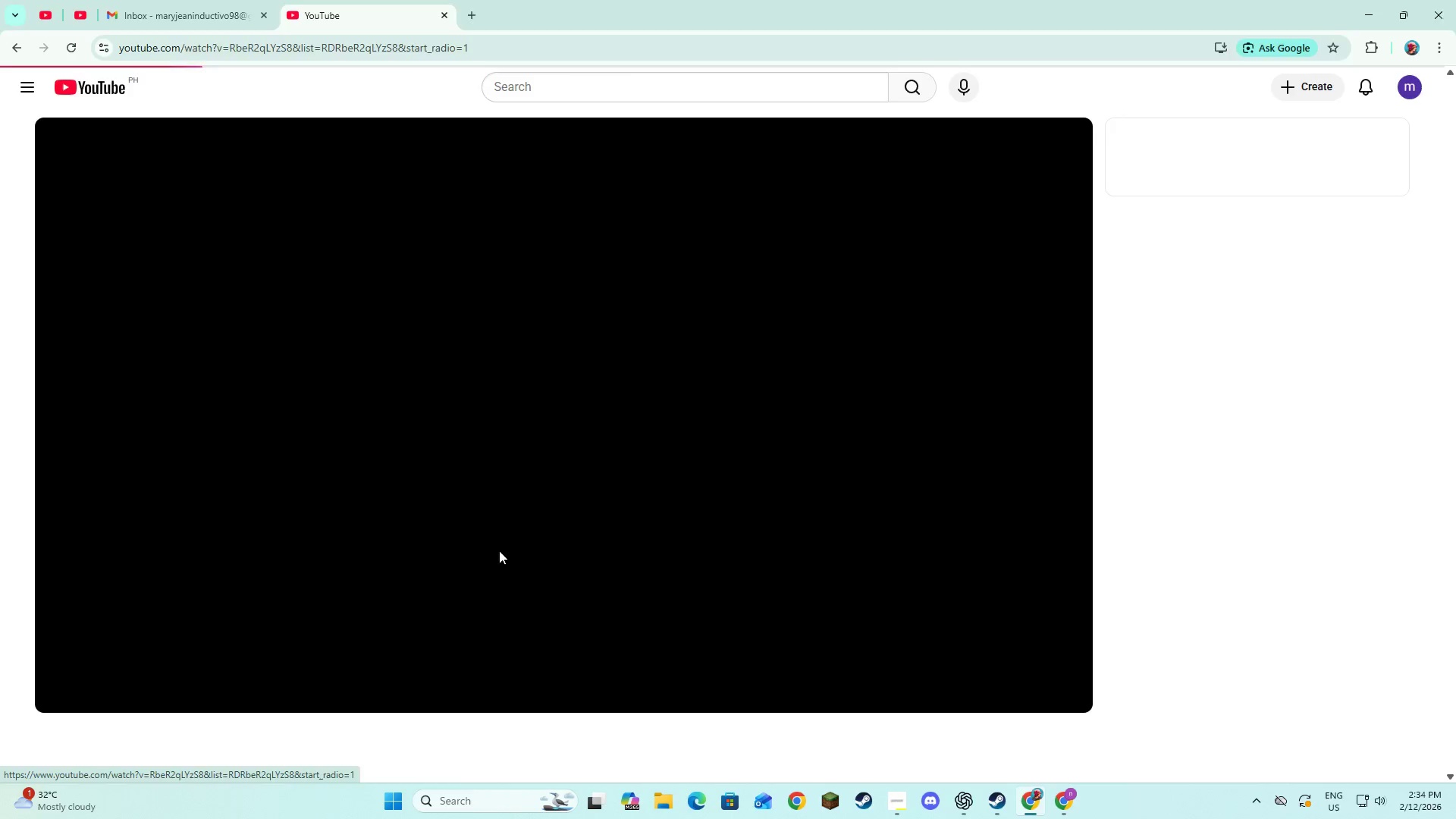 
key(Alt+Tab)
 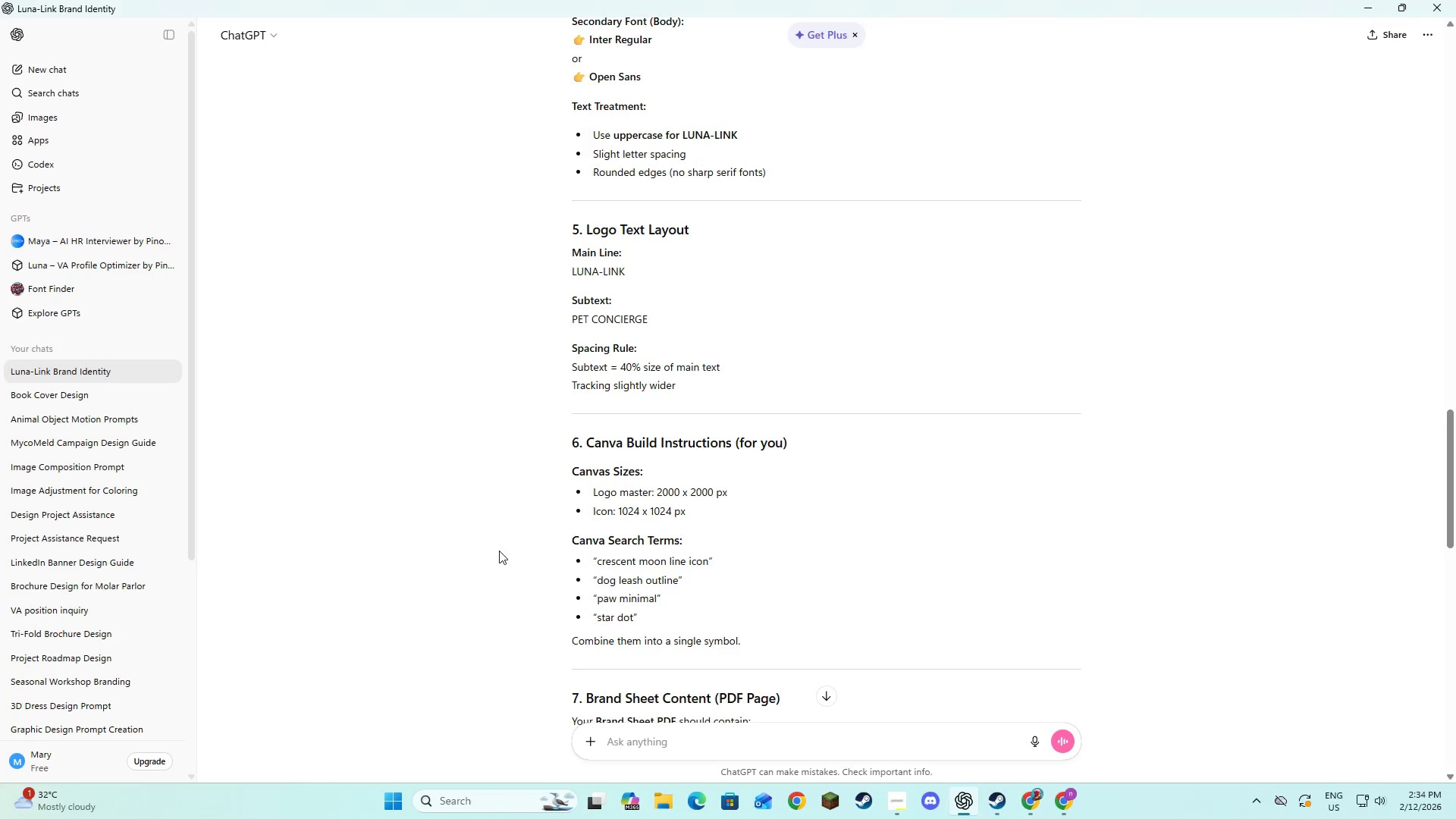 
key(Alt+AltLeft)
 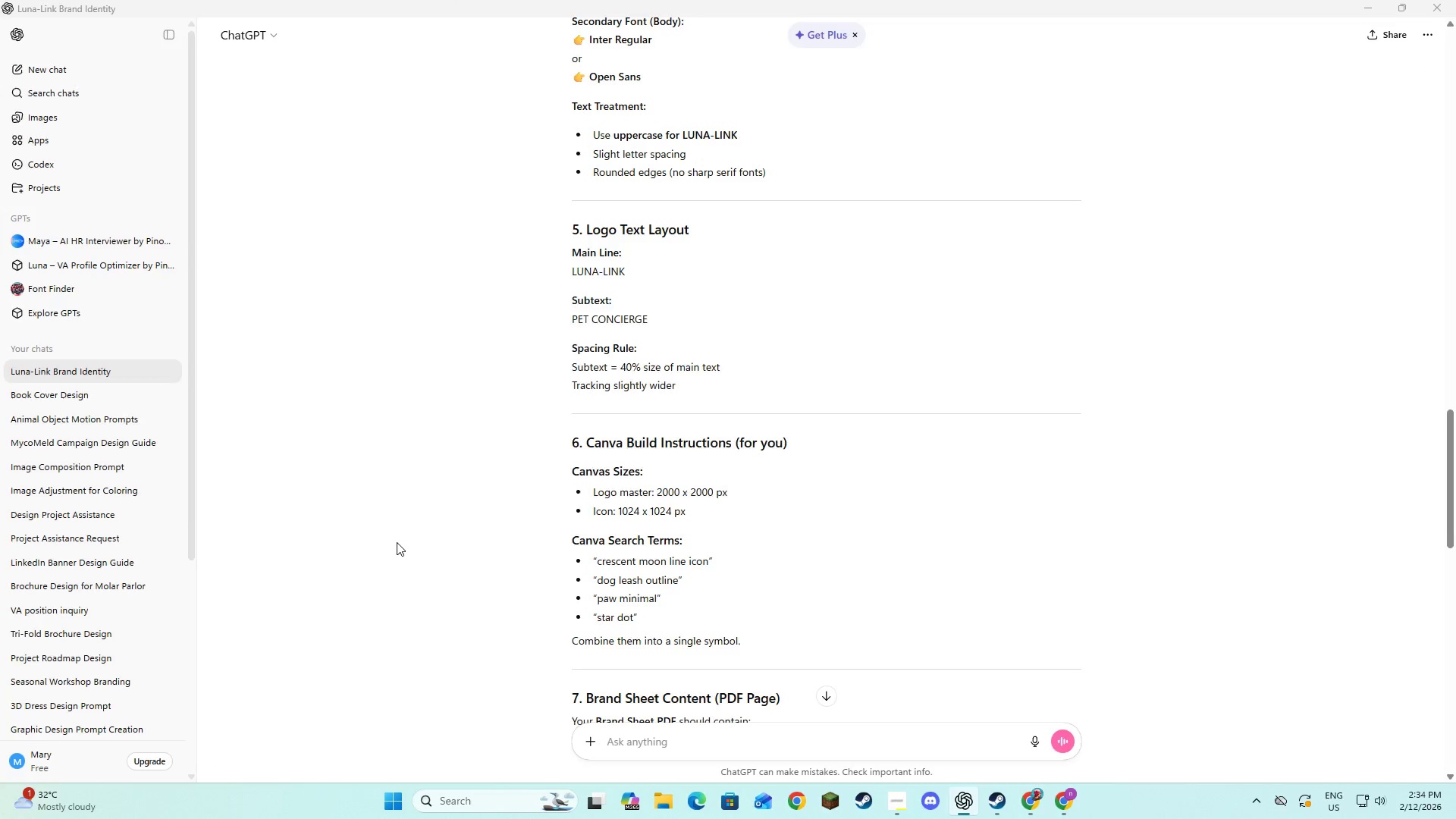 
key(Alt+Tab)
 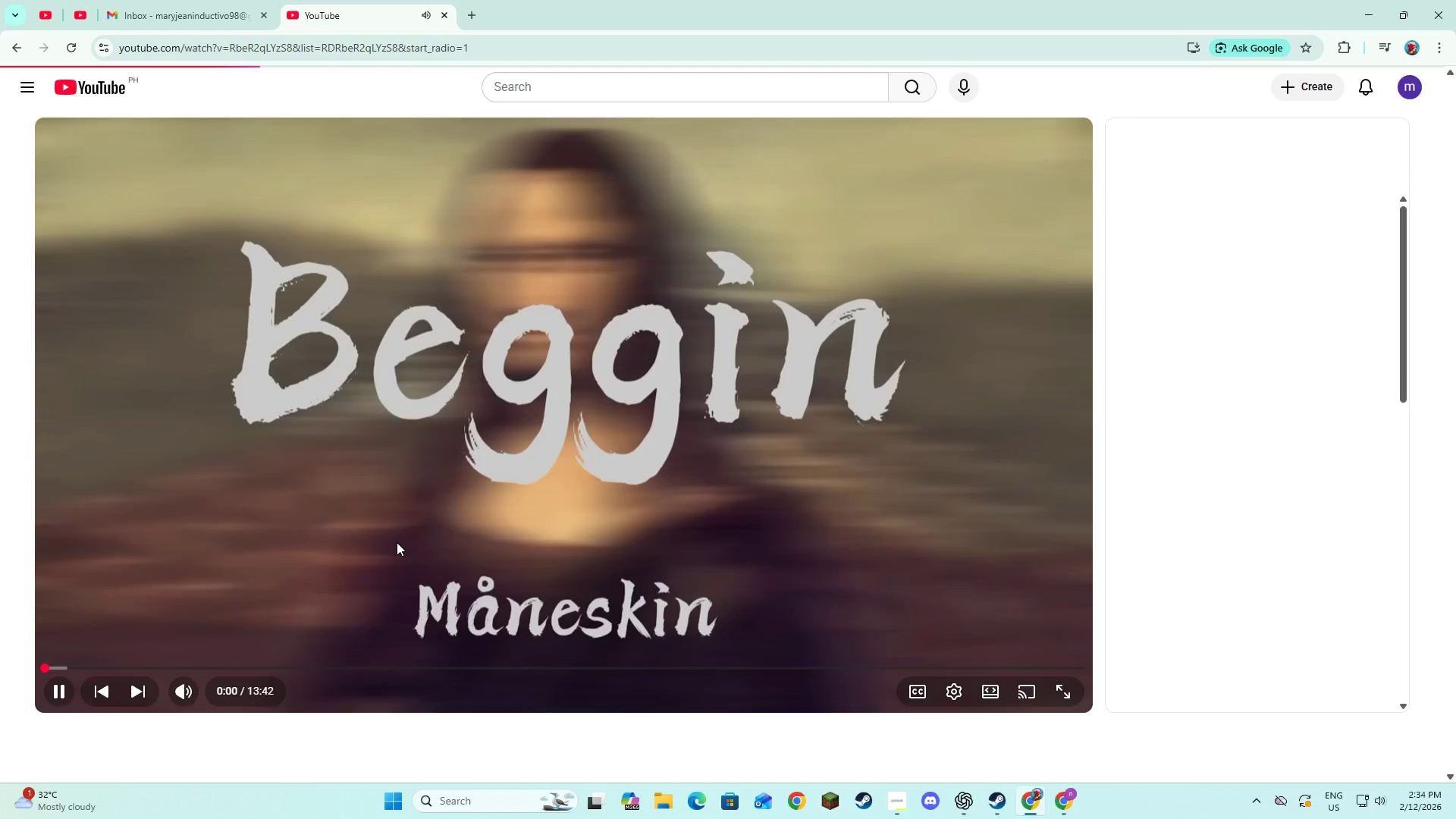 
key(Alt+Tab)
 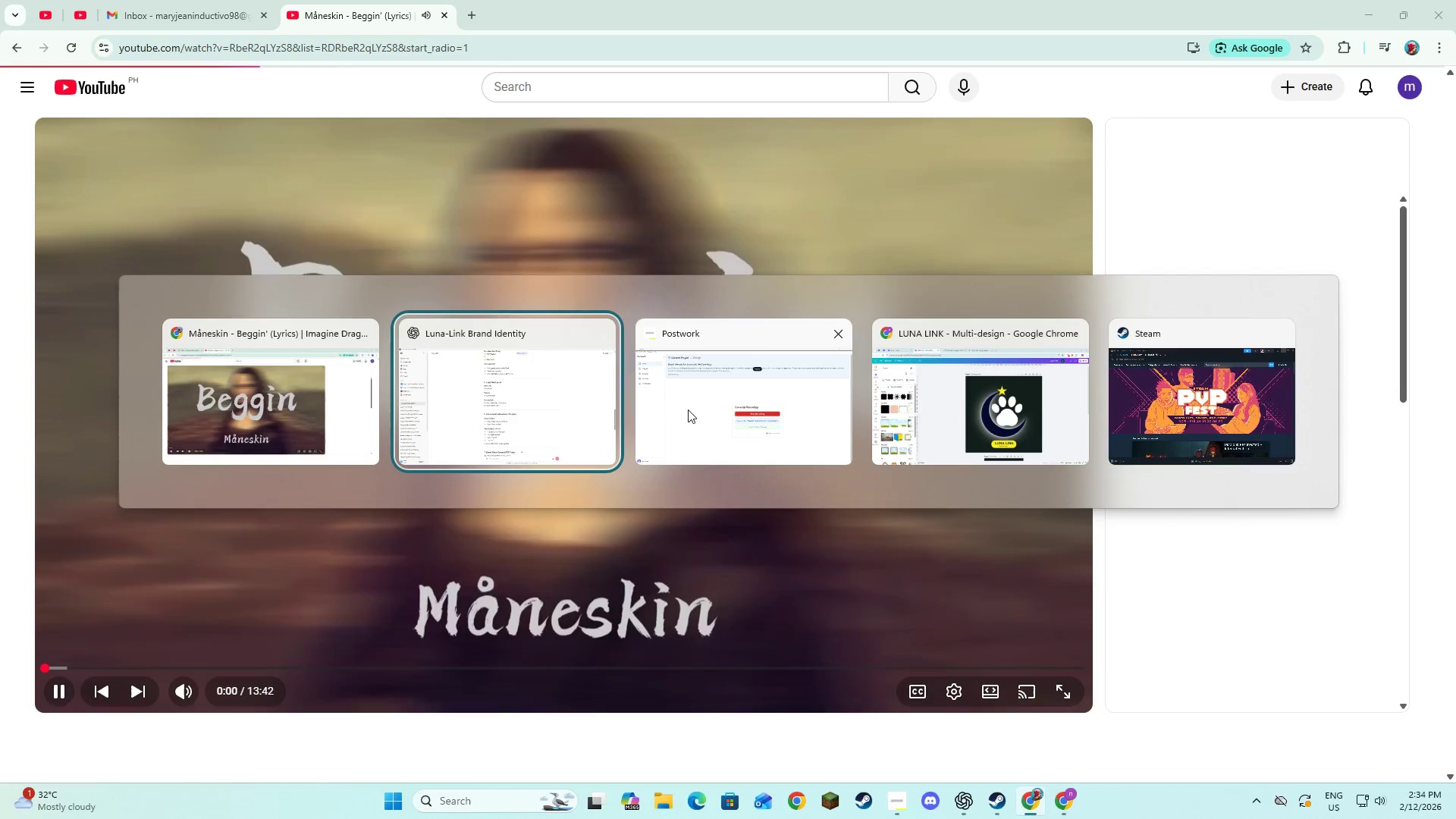 
left_click([689, 410])